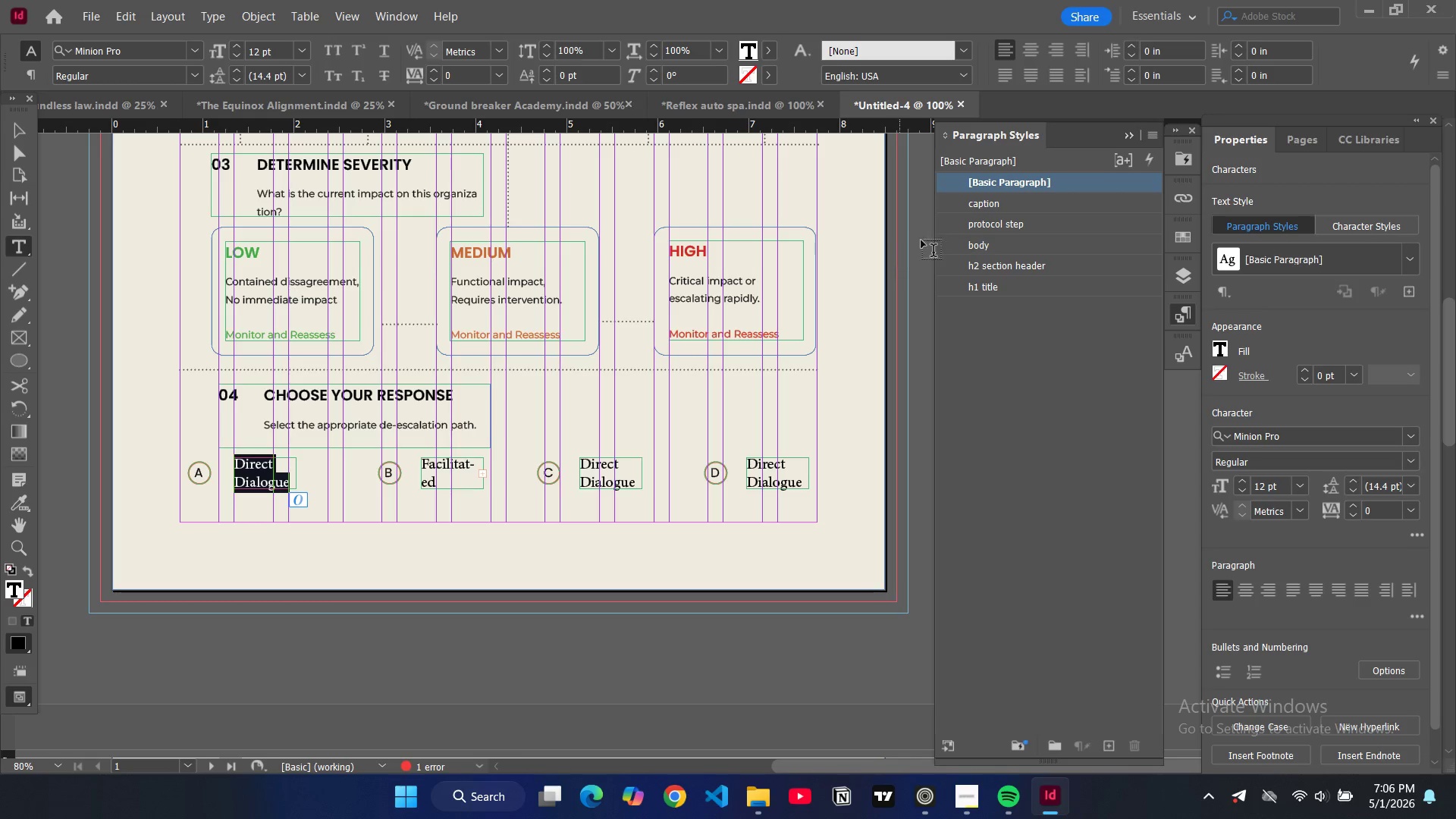 
left_click([1004, 206])
 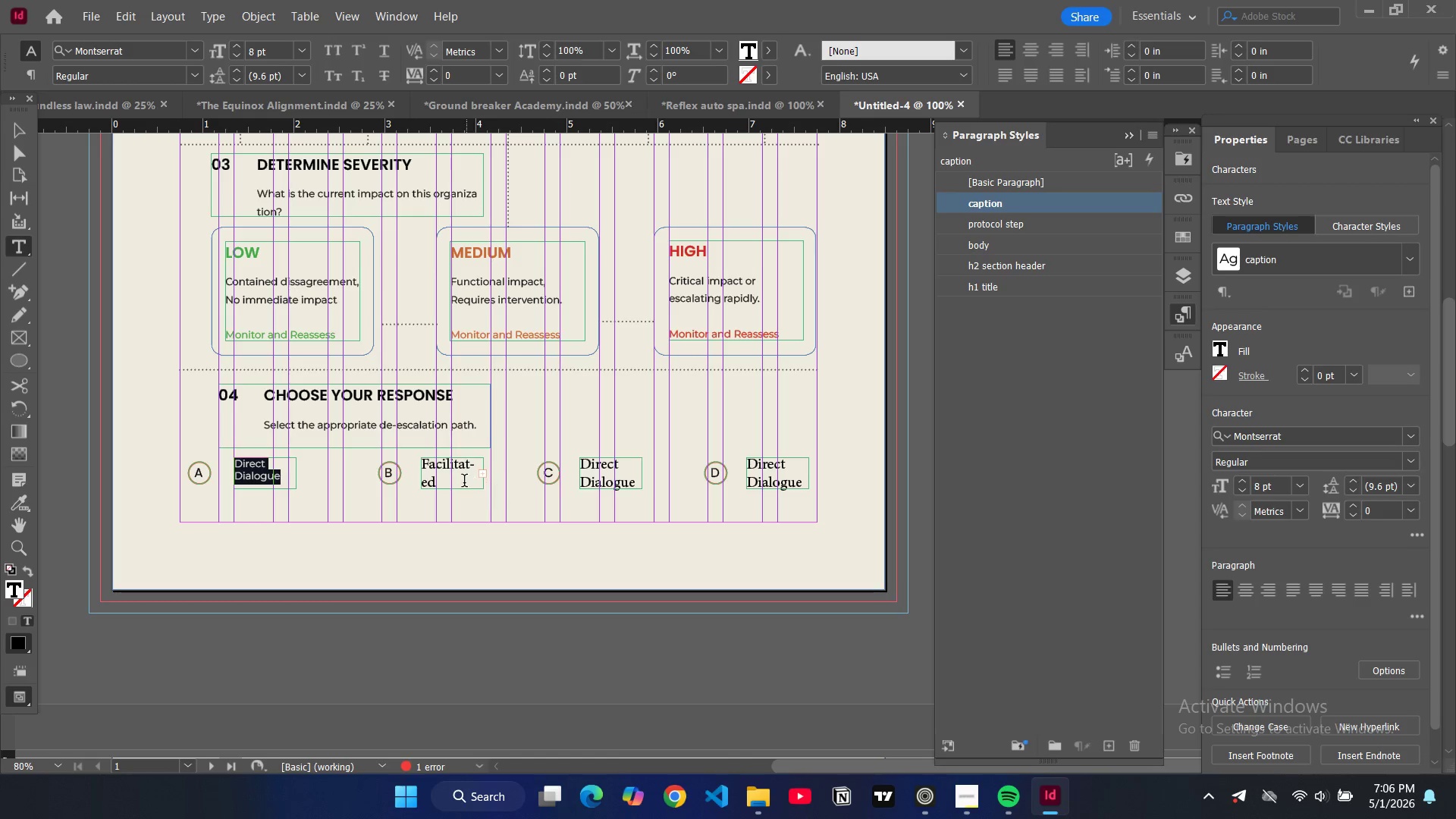 
left_click_drag(start_coordinate=[450, 482], to_coordinate=[413, 463])
 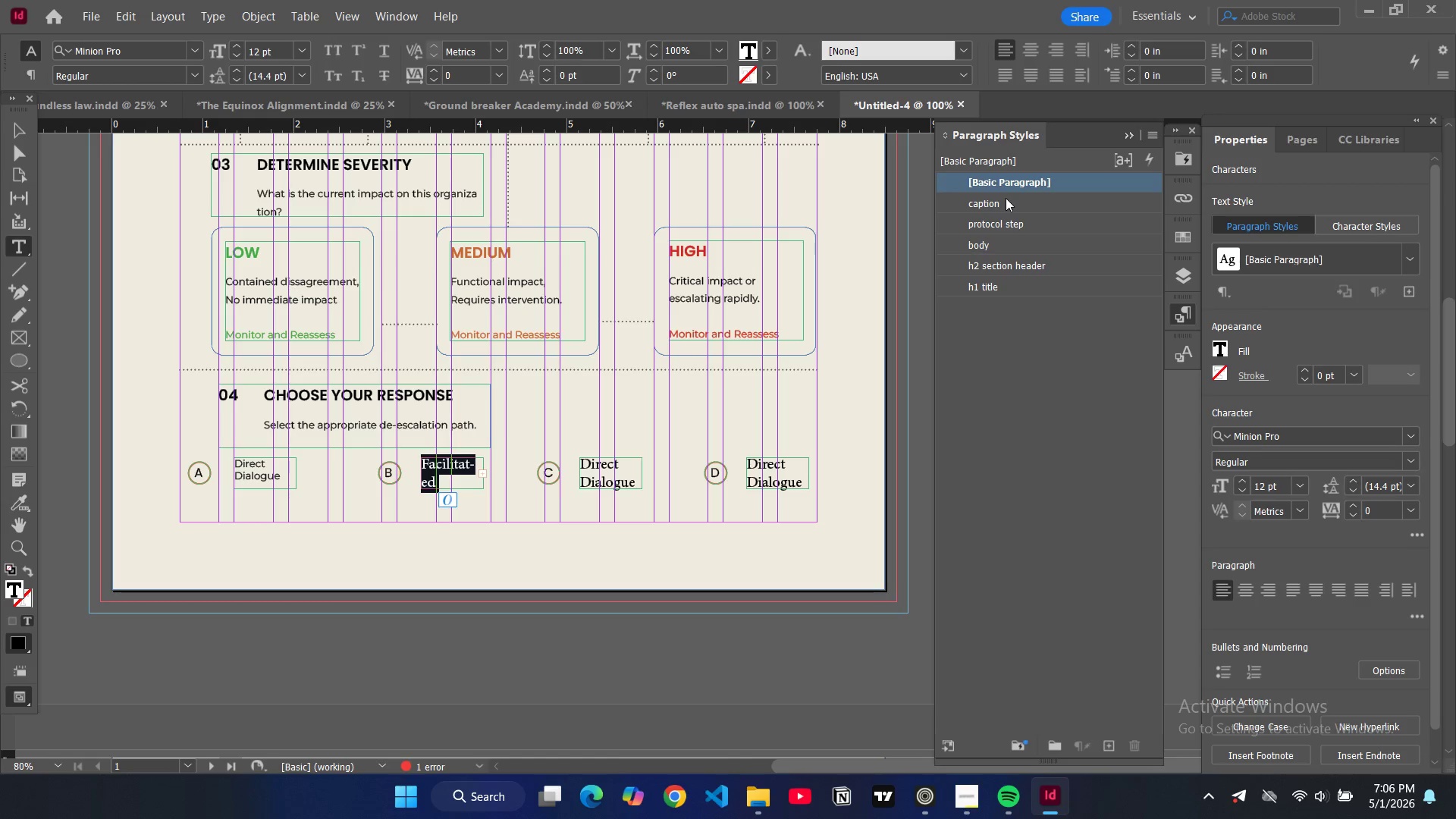 
left_click([1004, 200])
 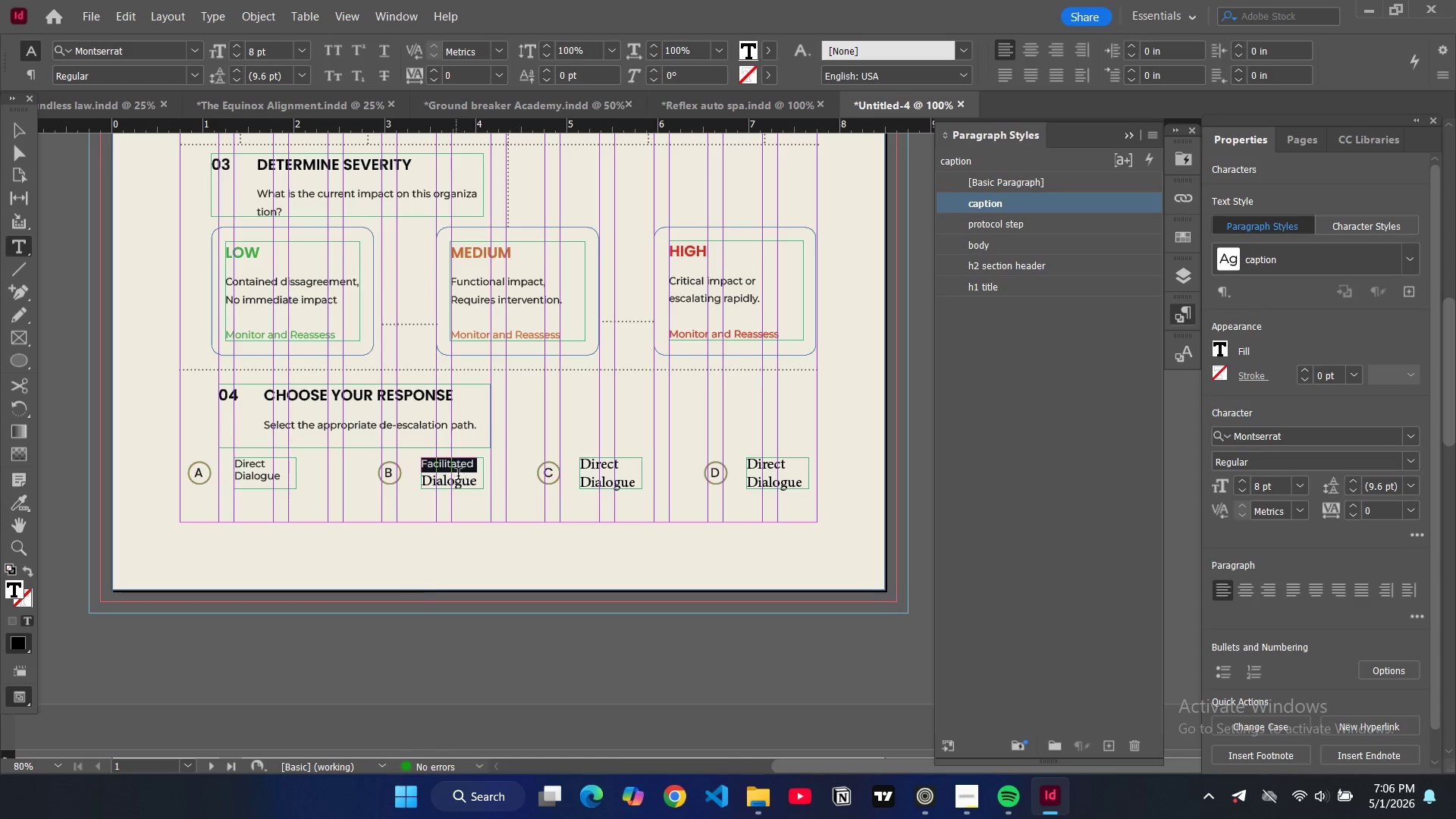 
double_click([460, 482])
 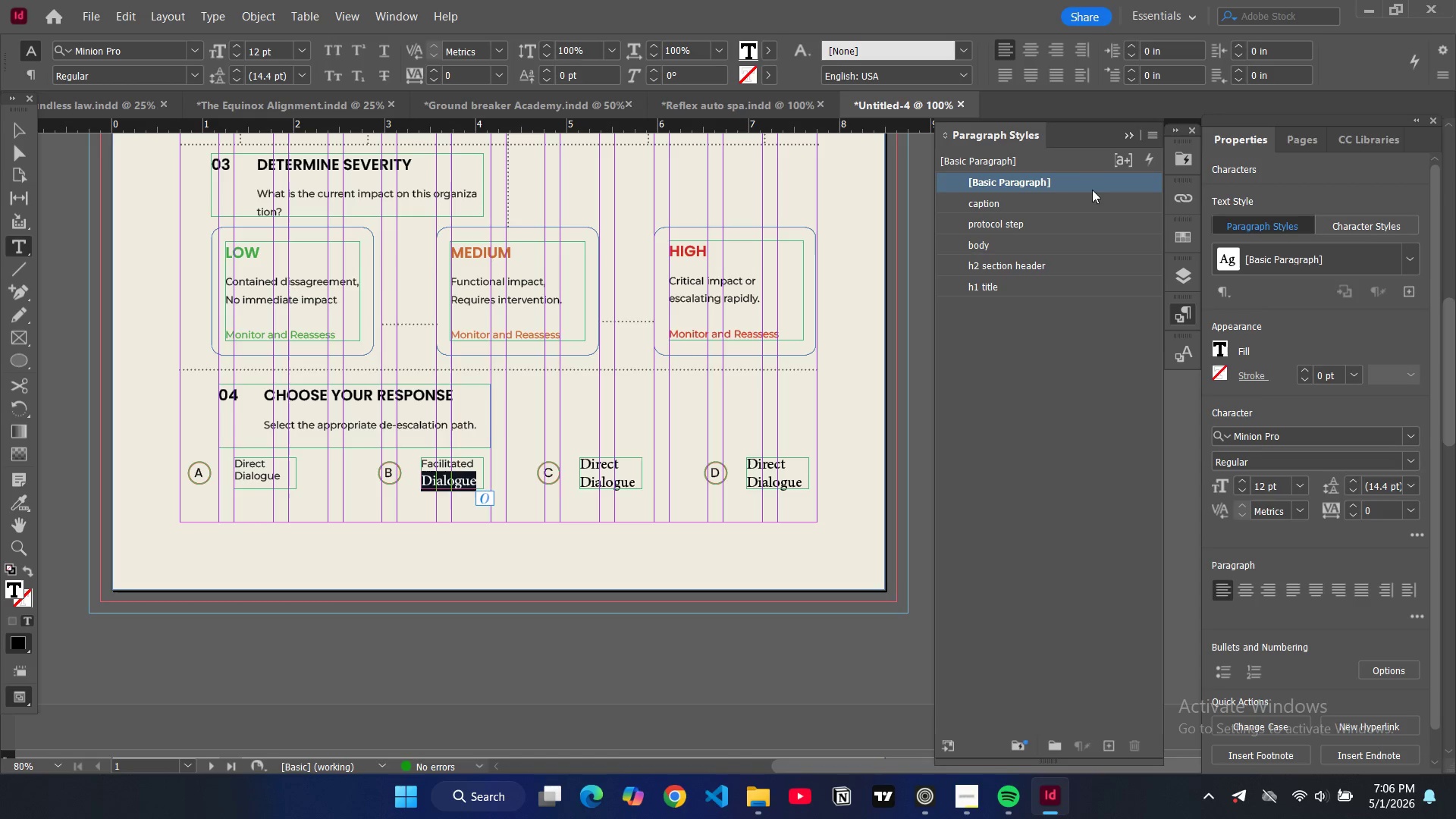 
left_click([1075, 198])
 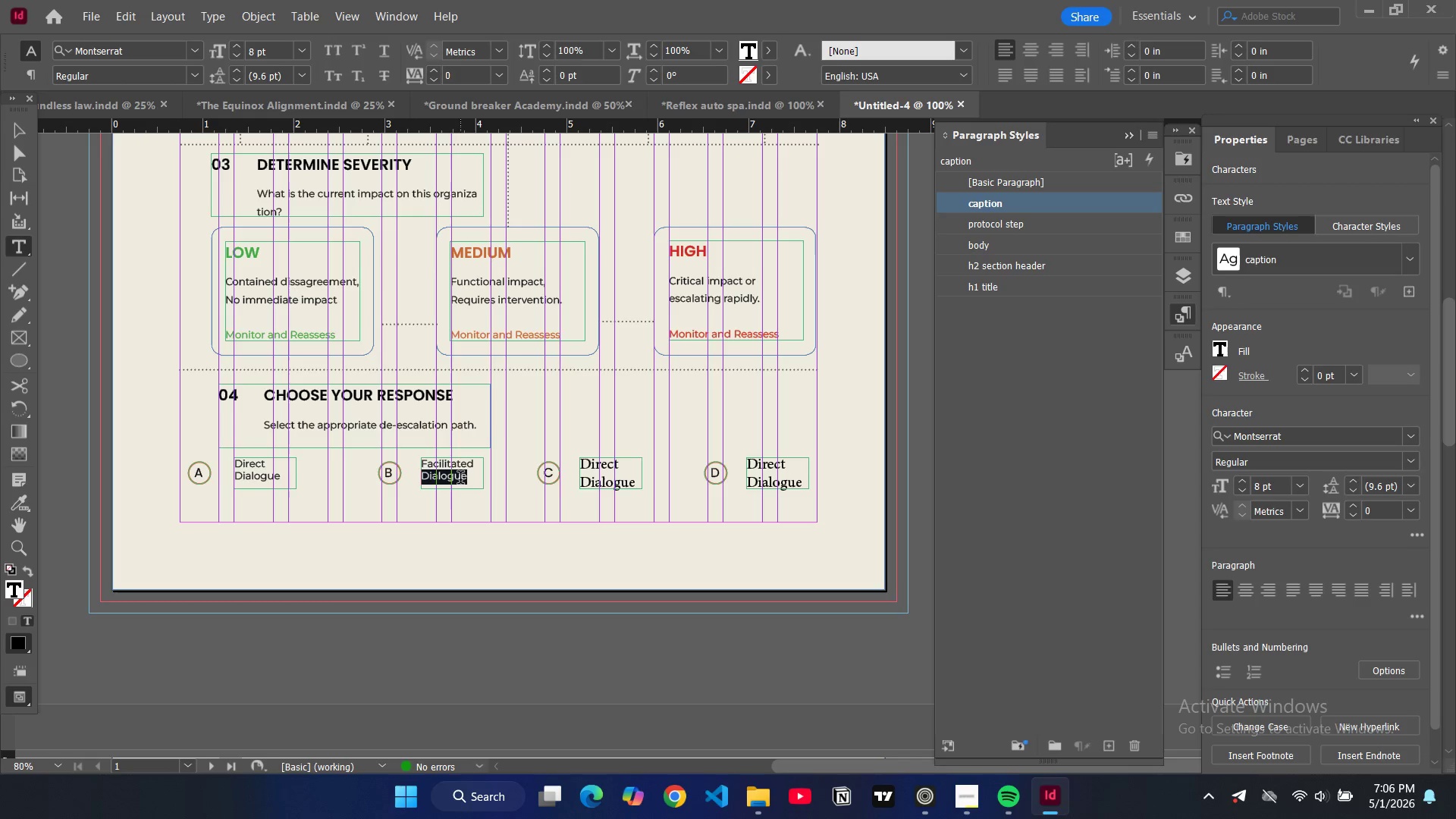 
type(Conversation)
 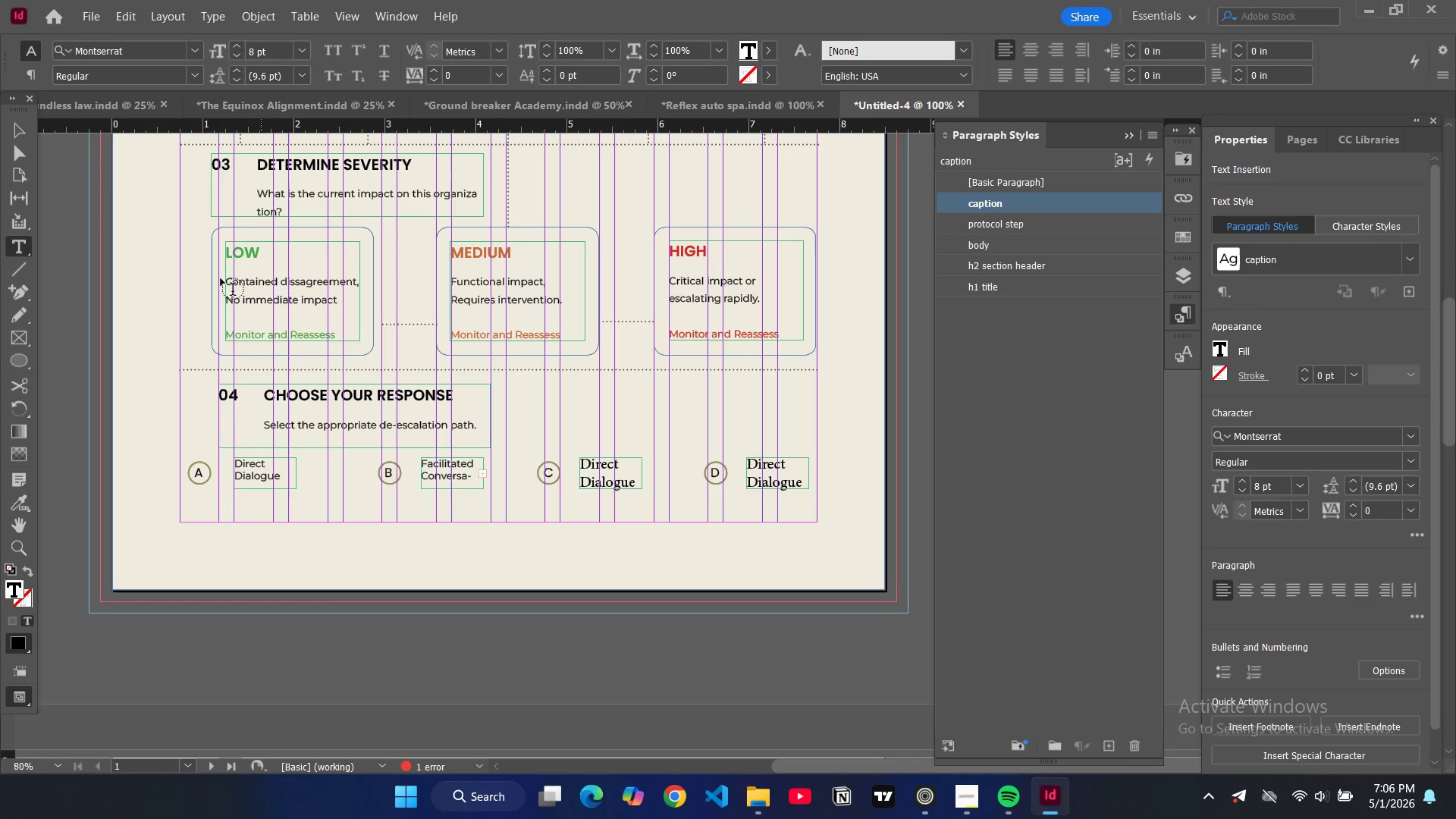 
left_click([17, 133])
 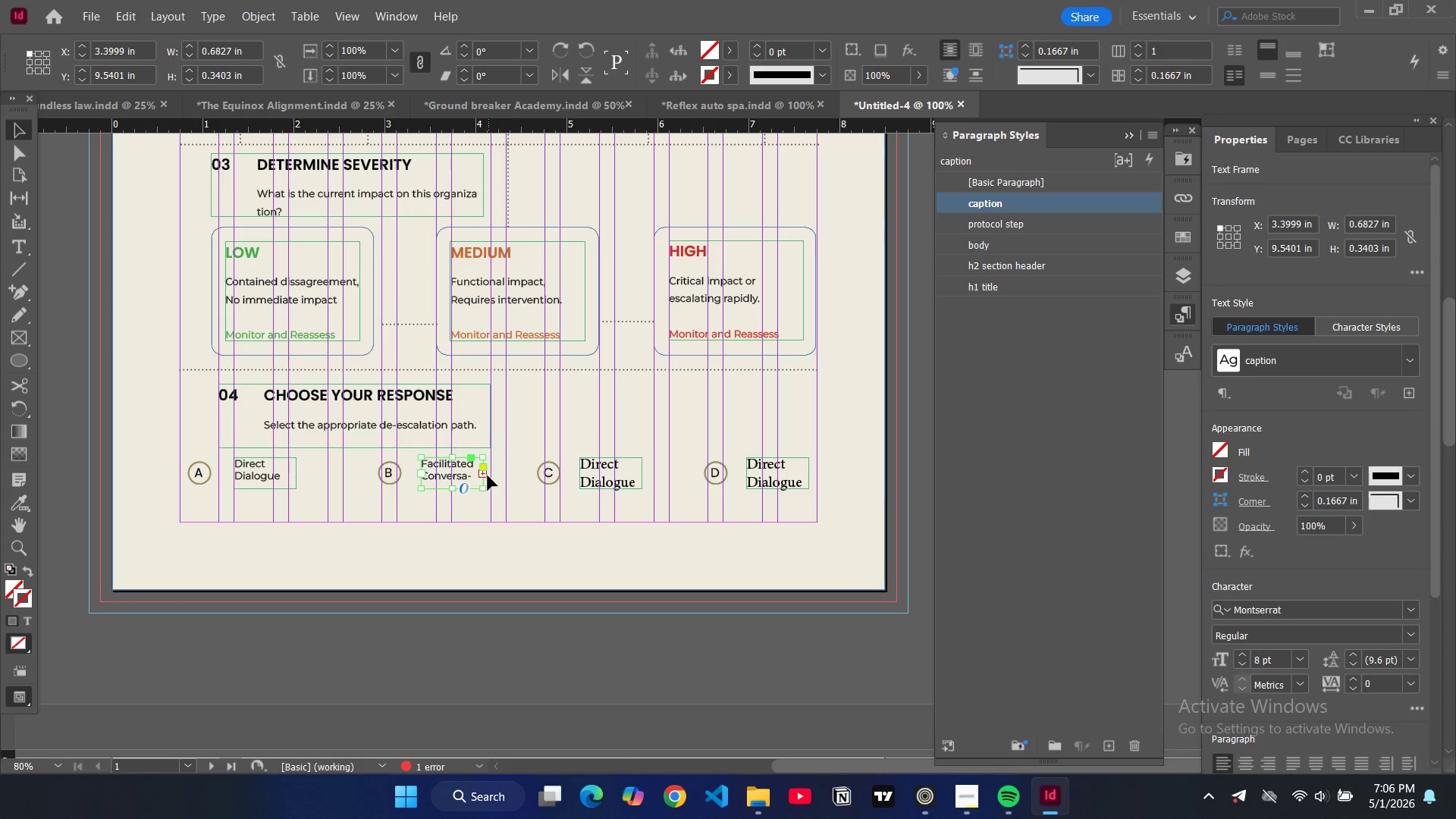 
left_click_drag(start_coordinate=[482, 471], to_coordinate=[491, 472])
 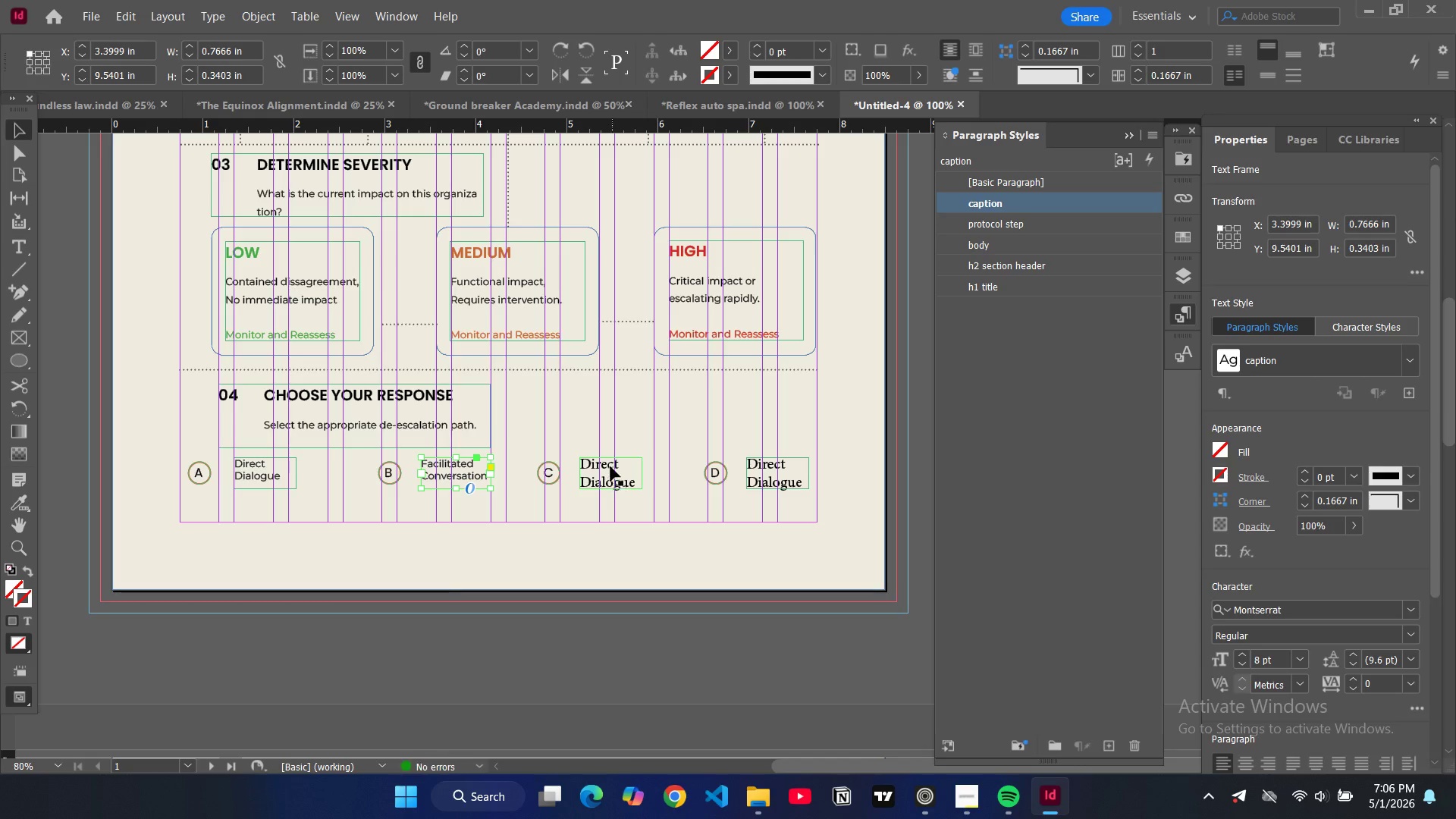 
double_click([610, 466])
 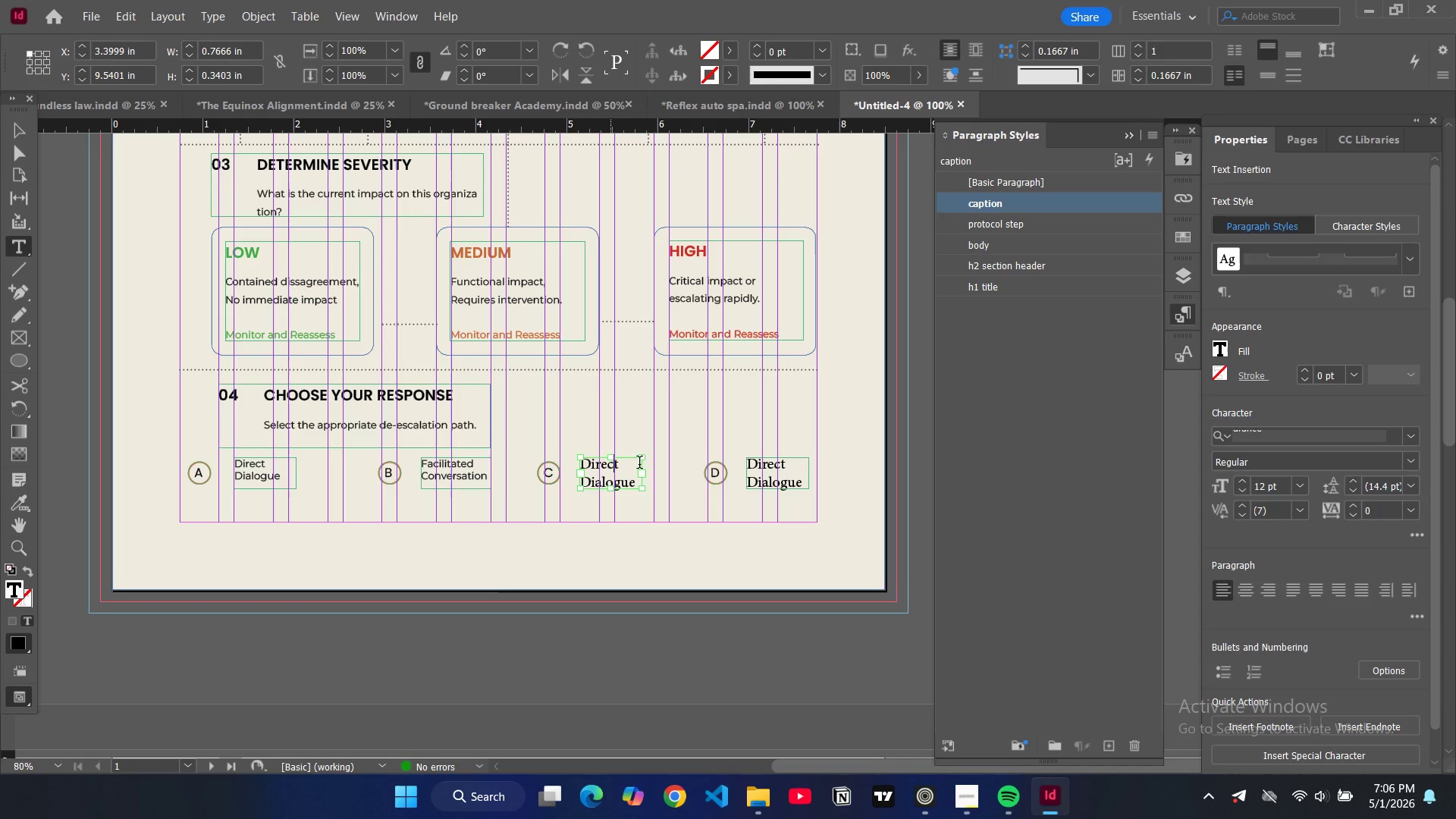 
key(Control+A)
 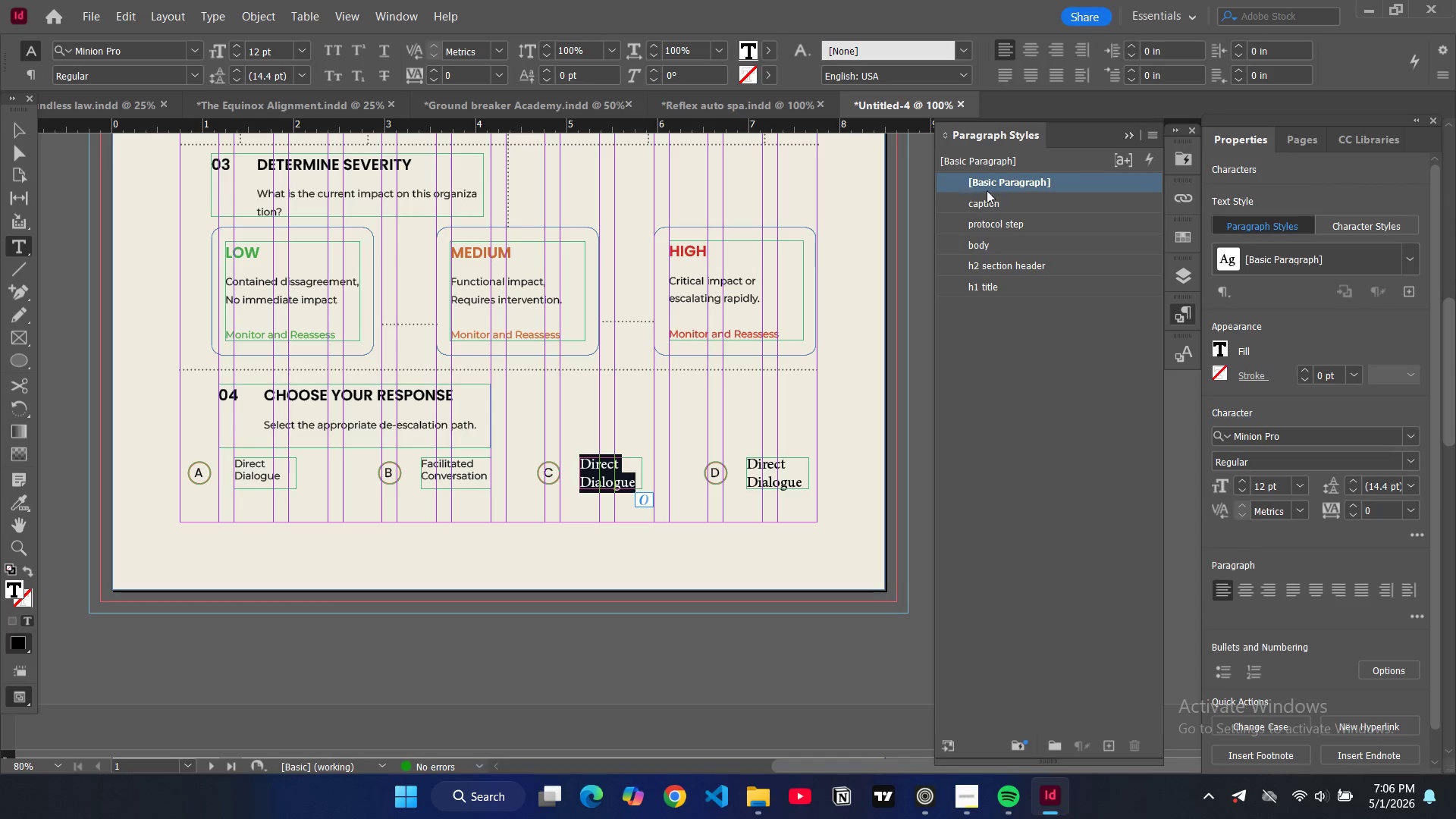 
left_click([990, 205])
 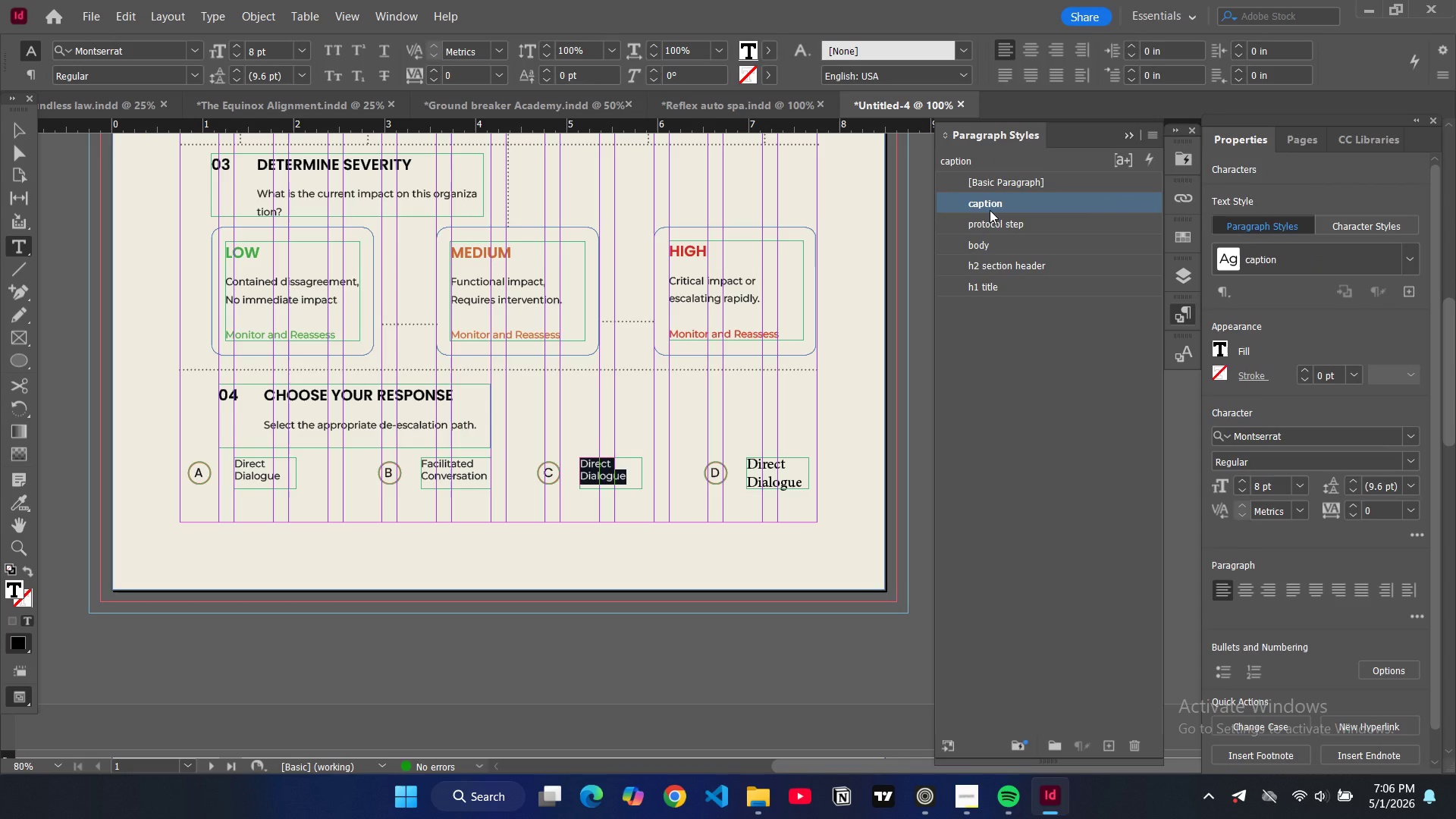 
type(Executive)
 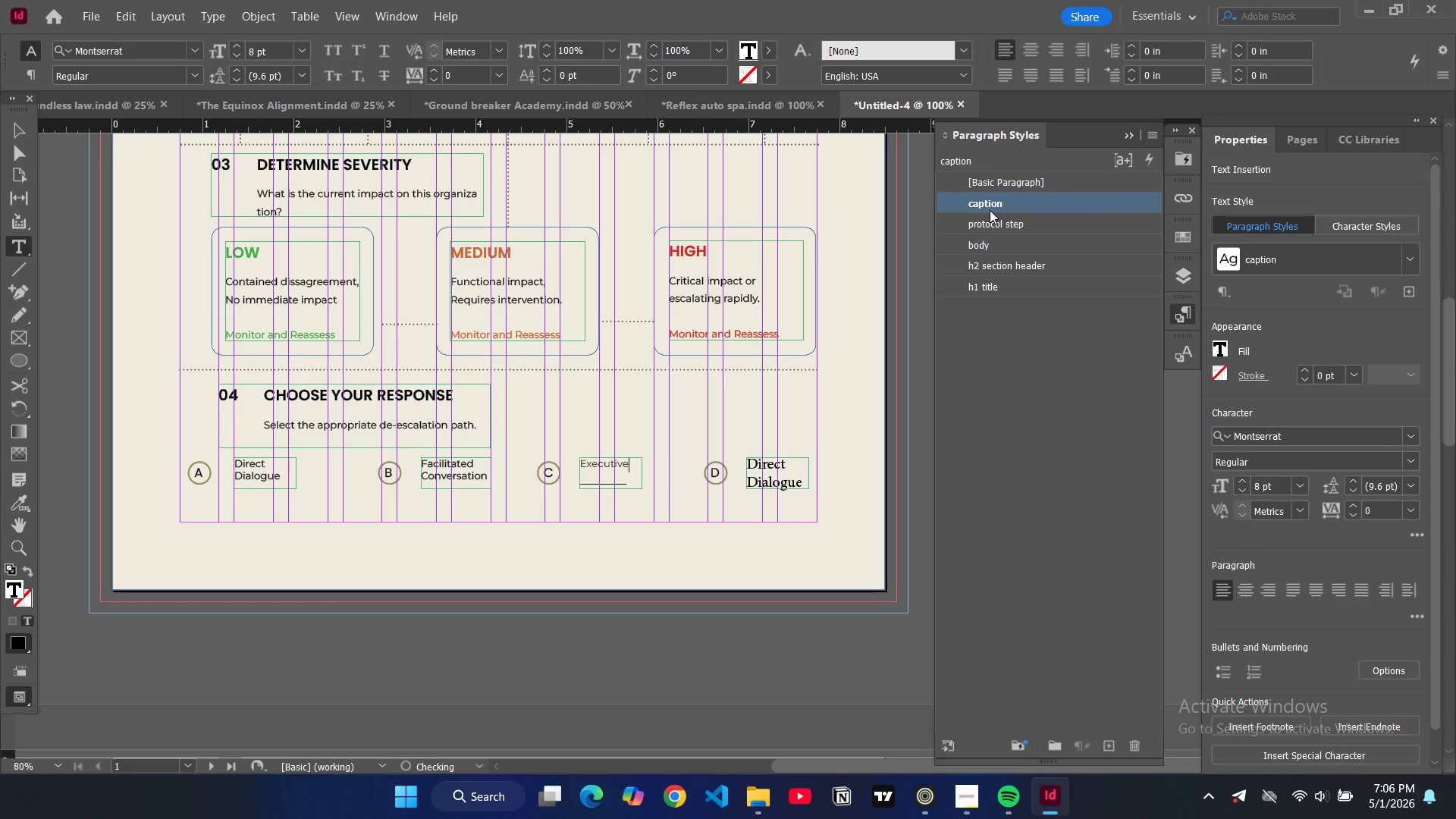 
key(Enter)
 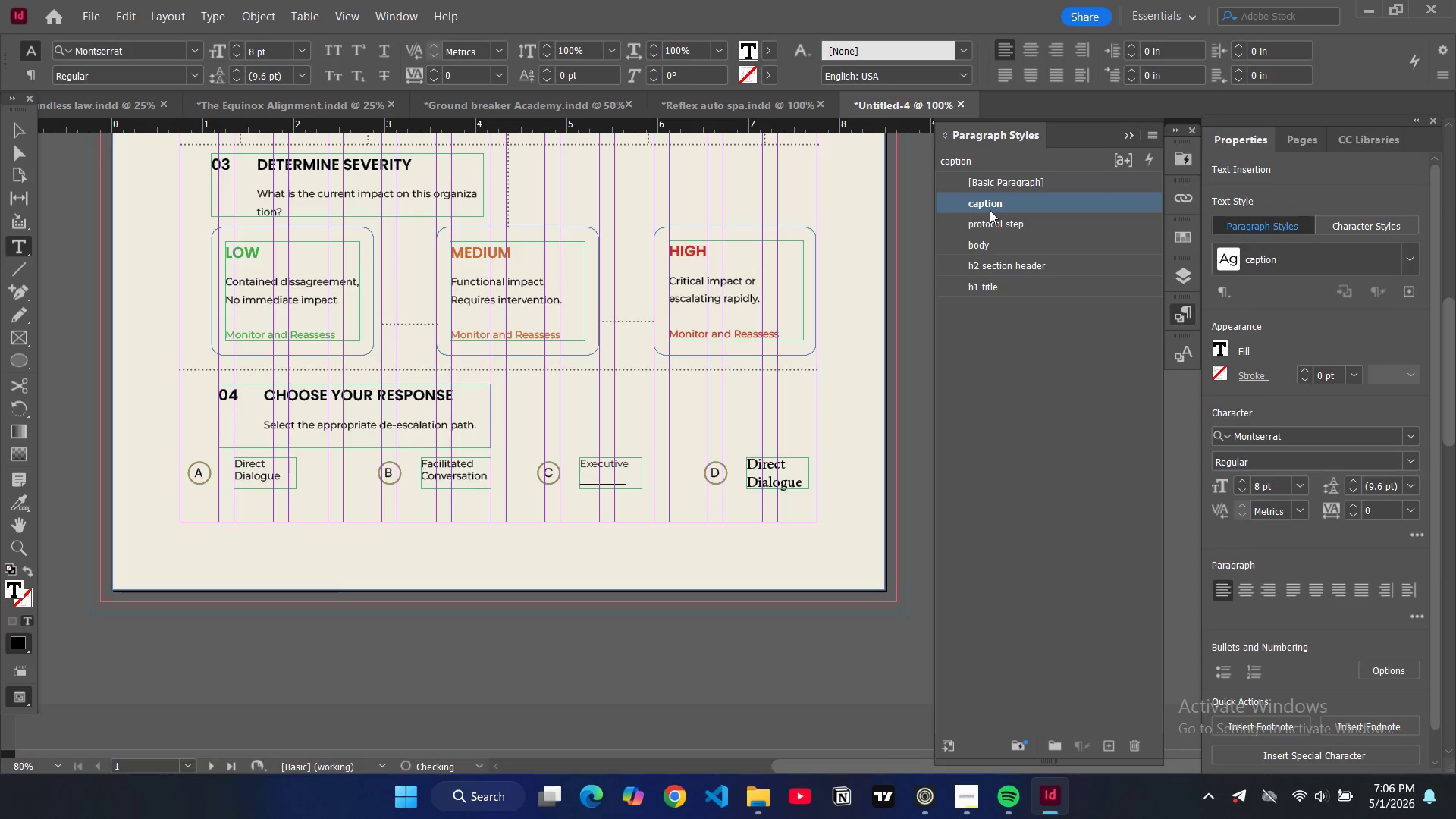 
type(Mediation)
 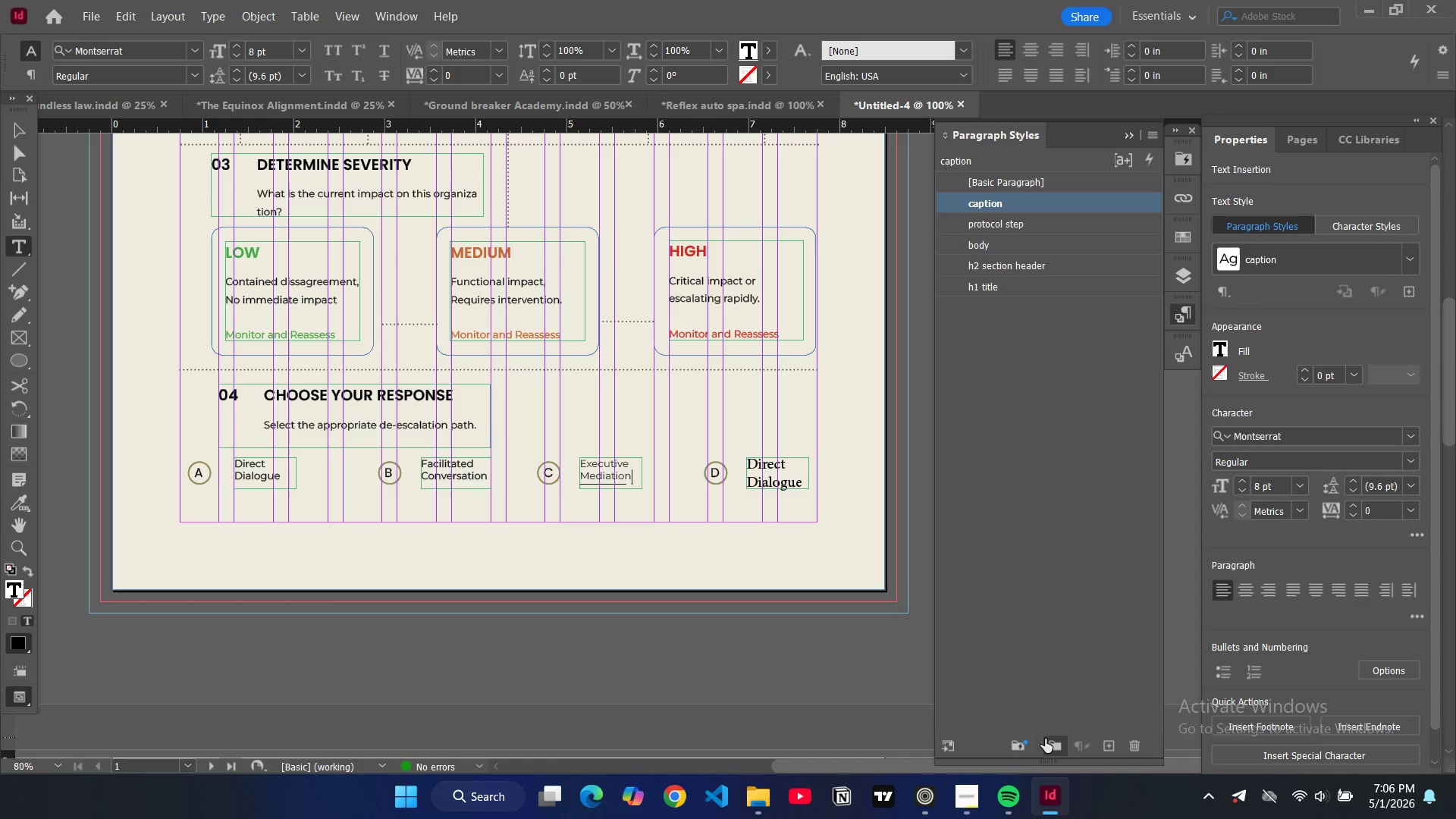 
left_click([973, 798])